 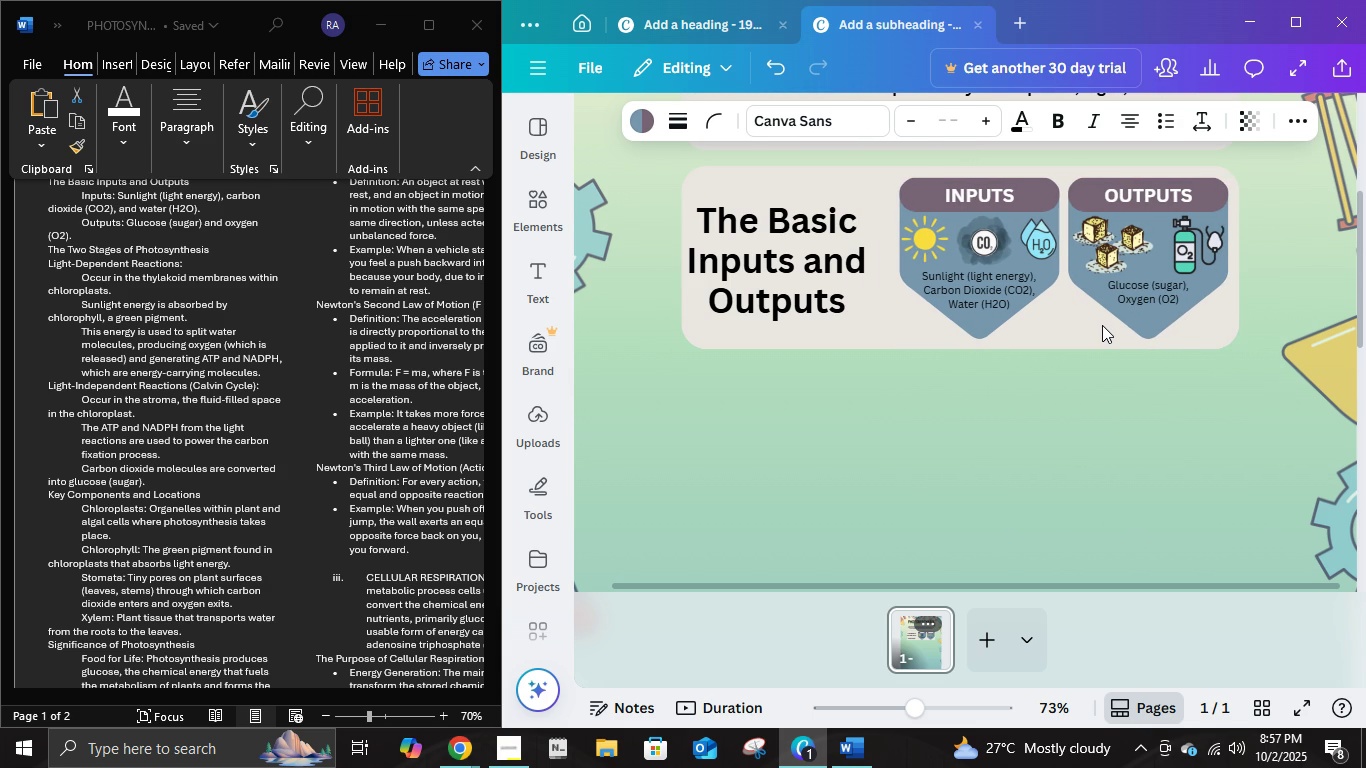 
key(ArrowRight)
 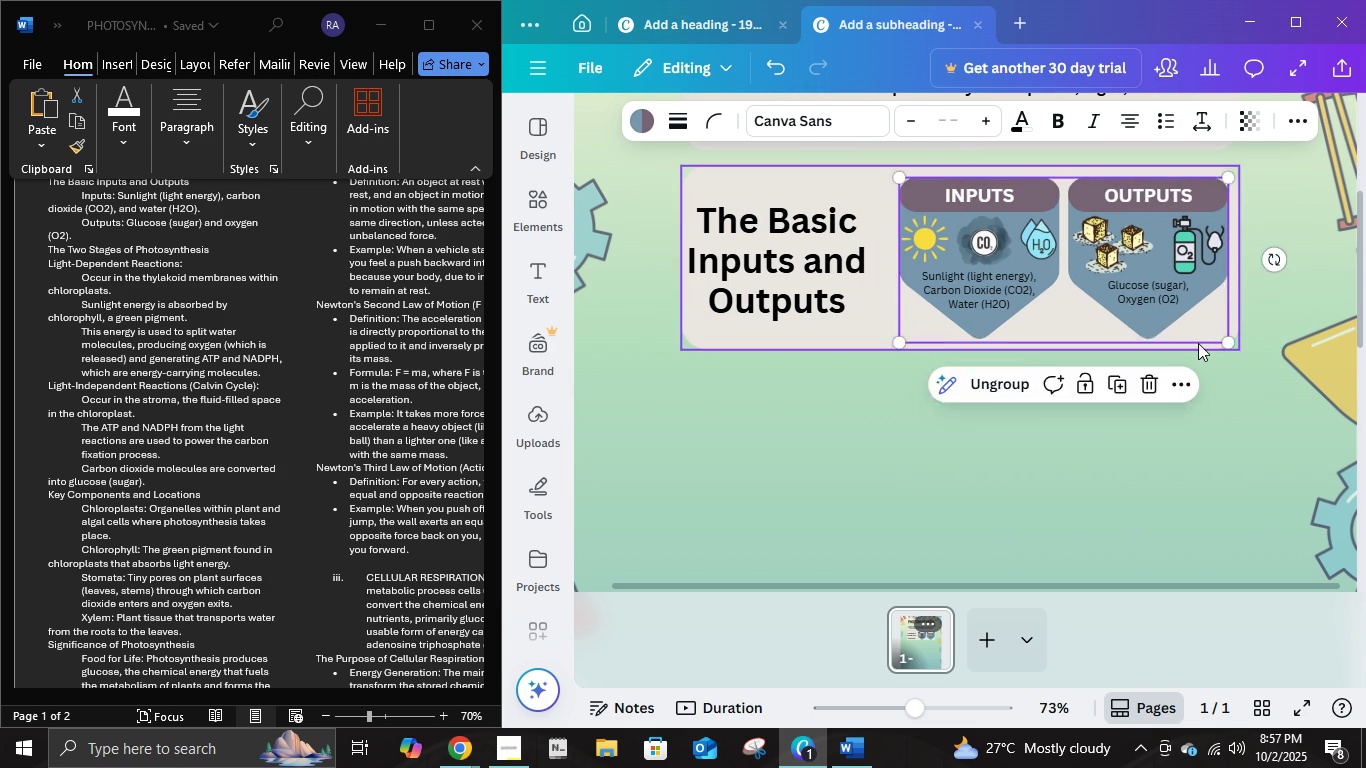 
left_click([1198, 343])
 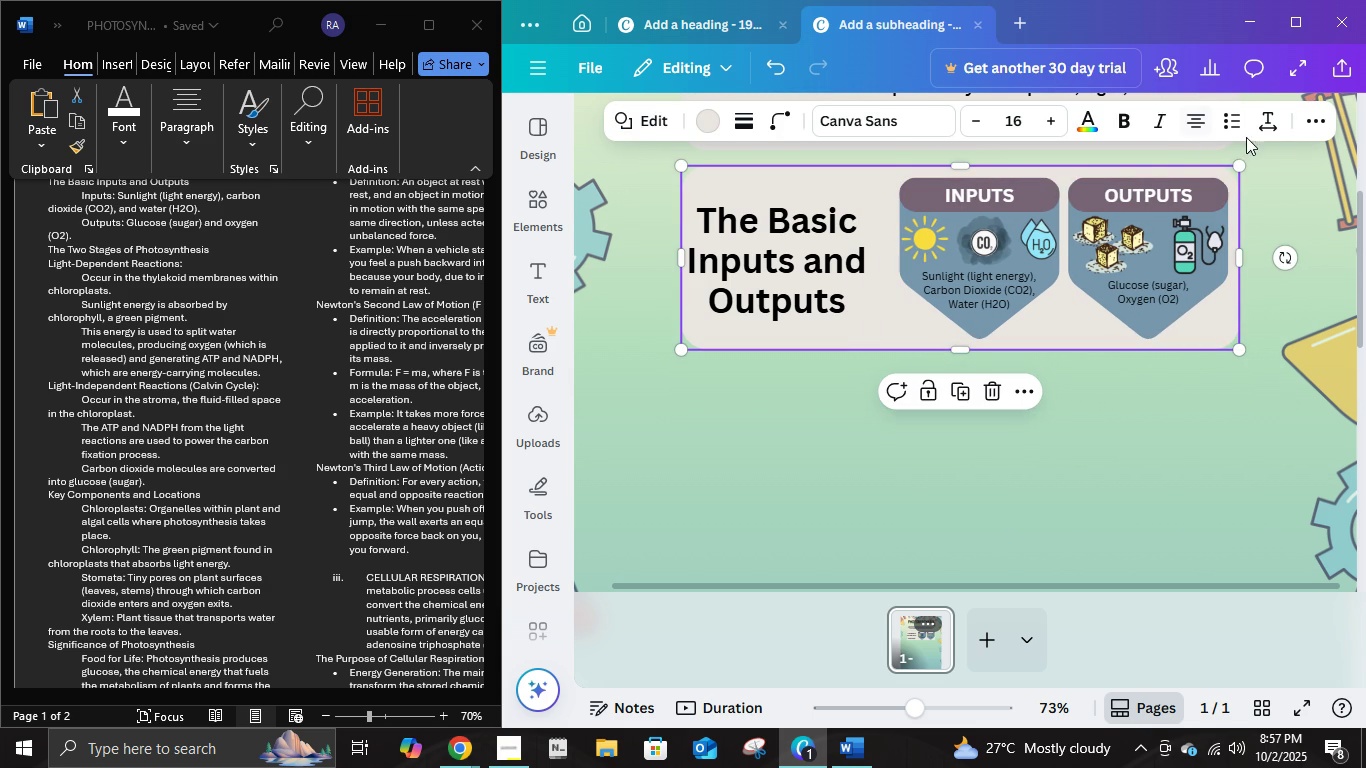 
left_click([1322, 125])
 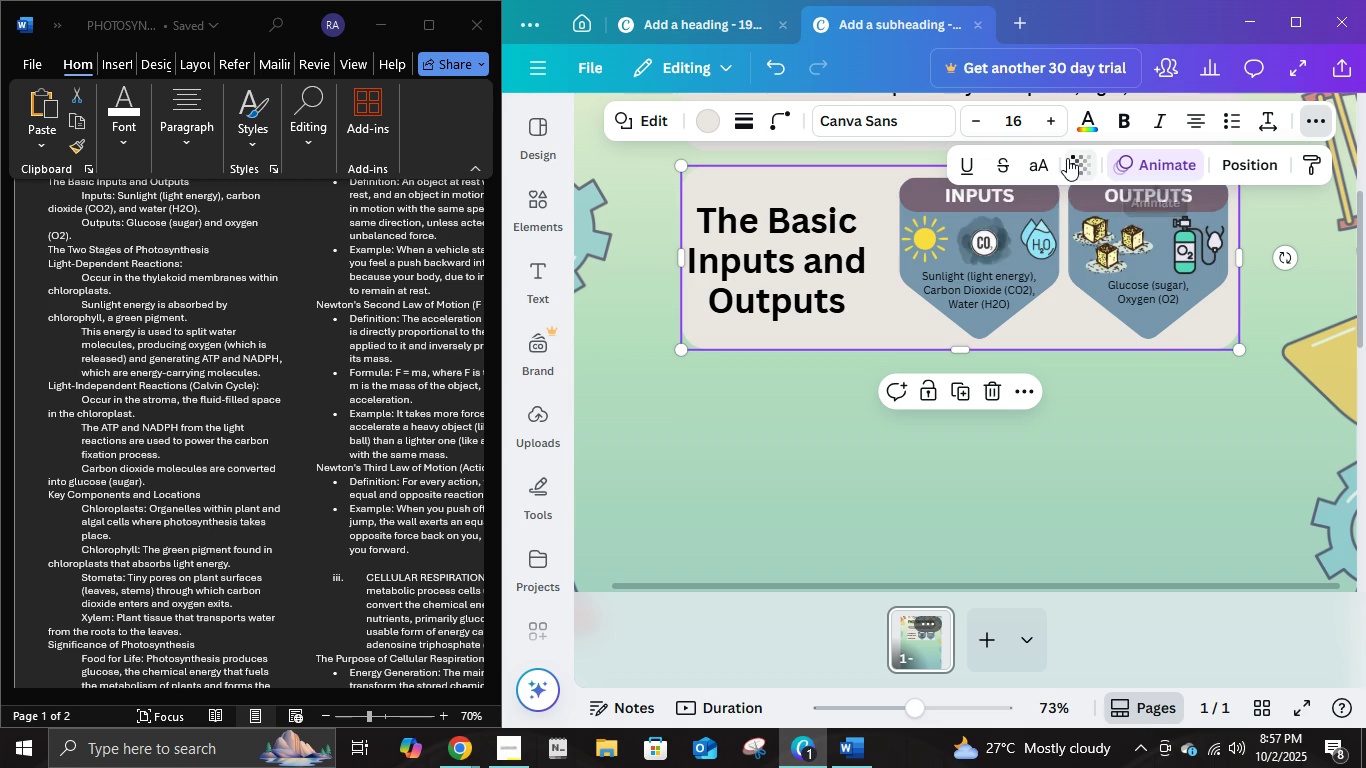 
left_click([1067, 158])
 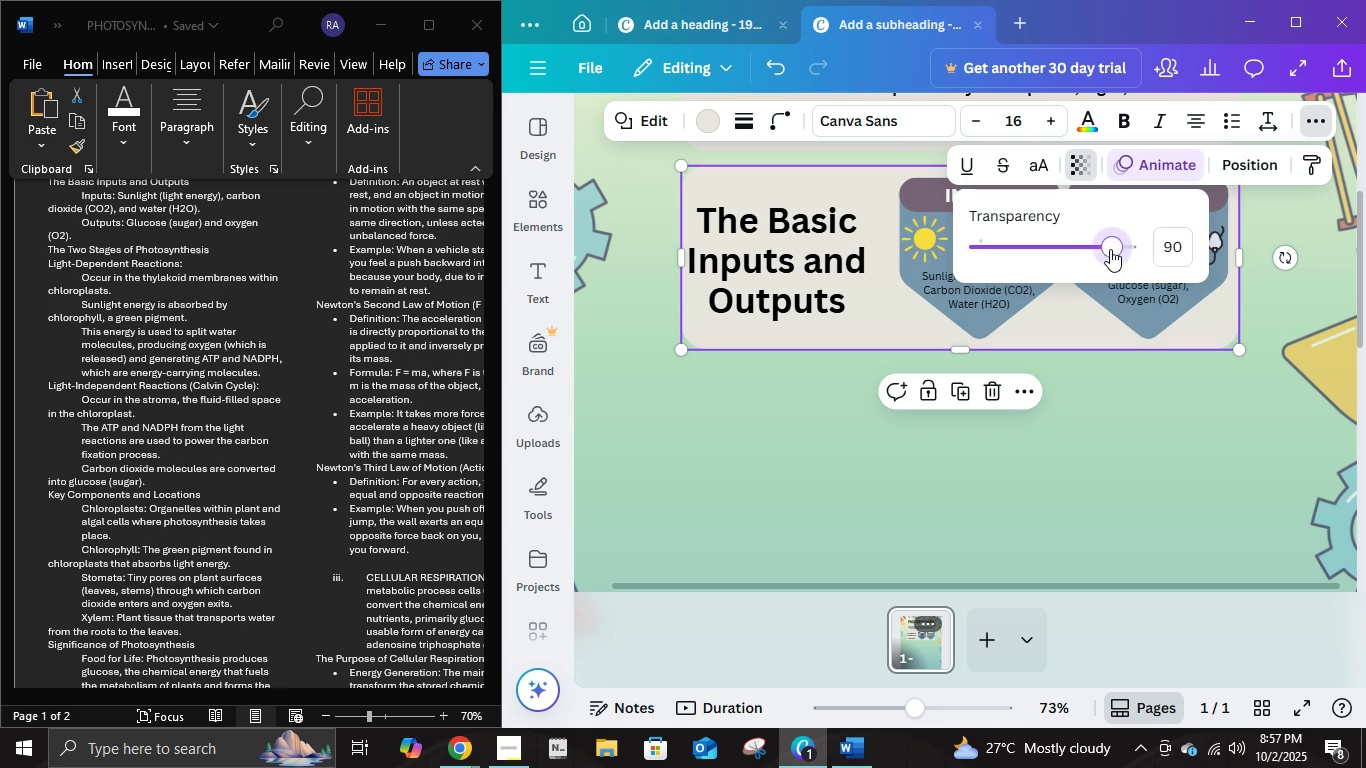 
double_click([1110, 249])
 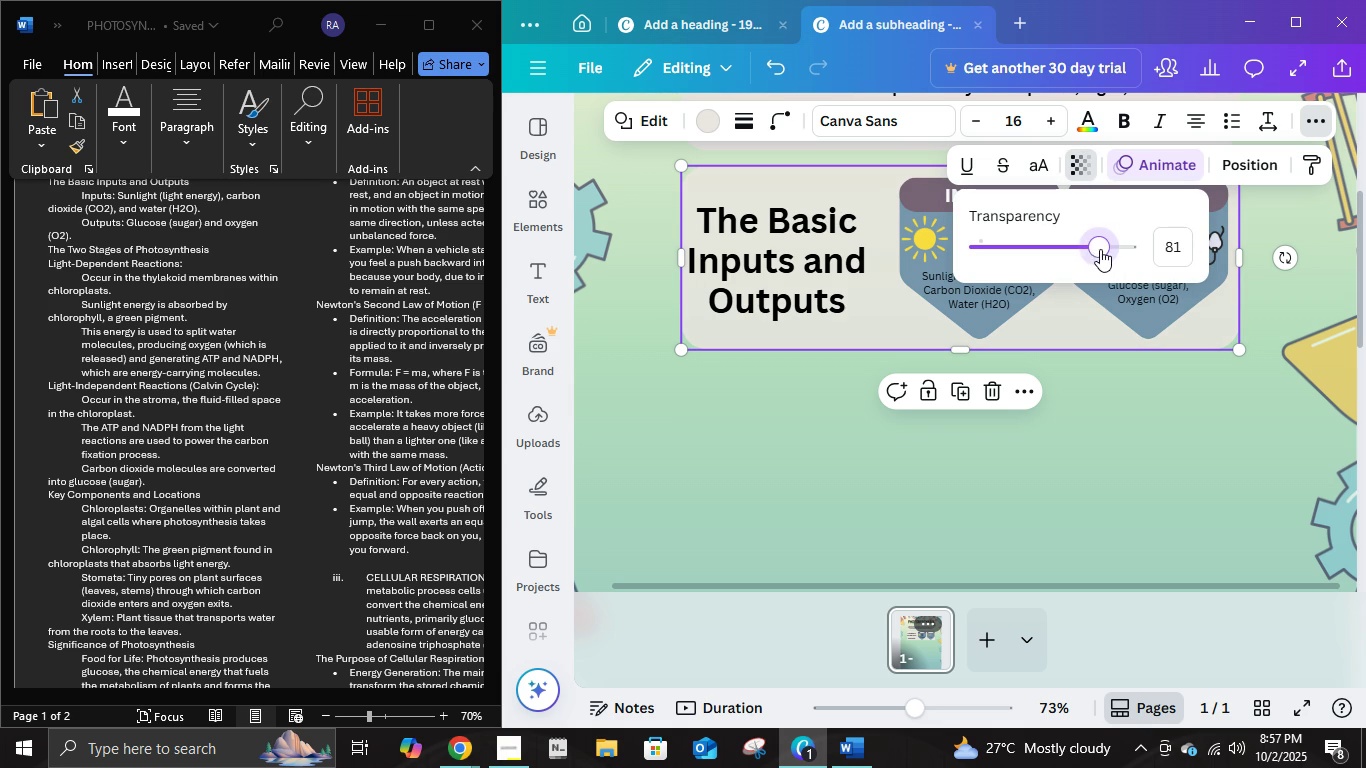 
triple_click([1100, 249])
 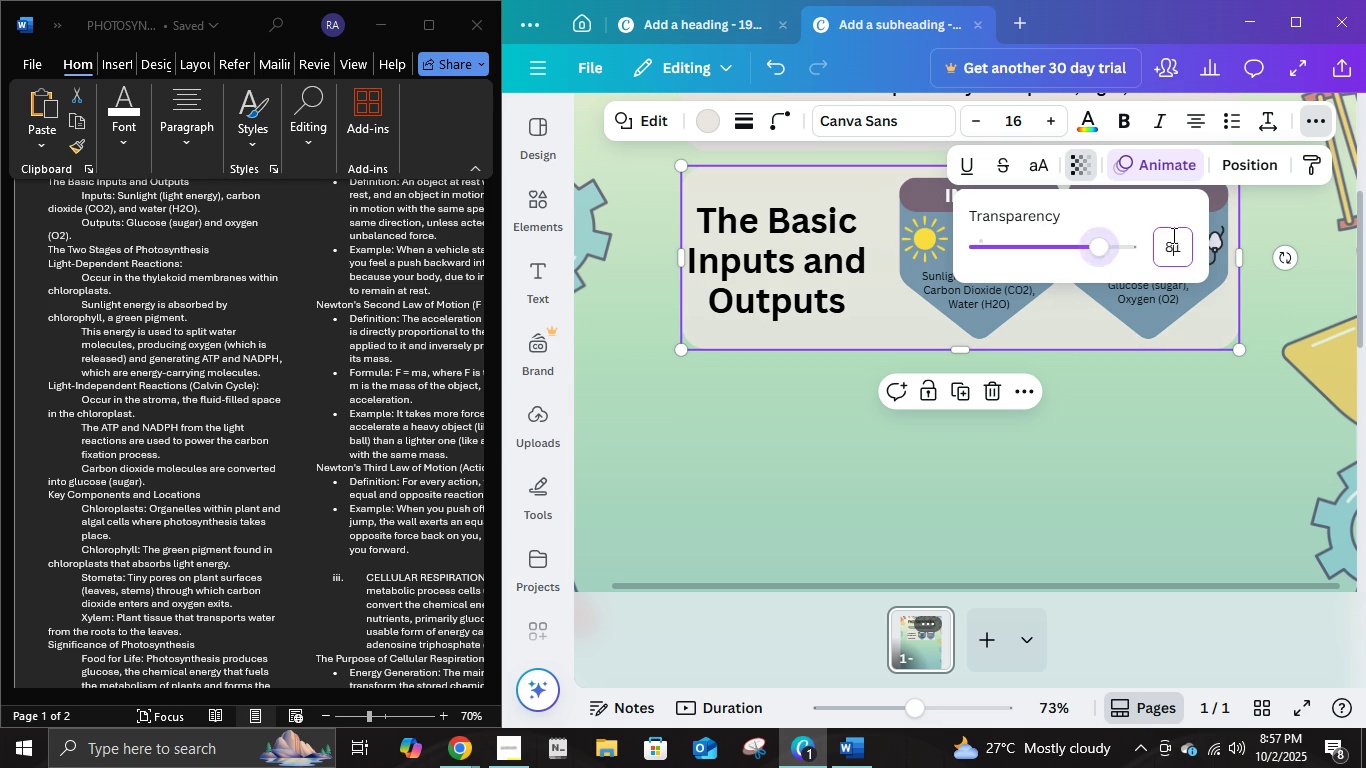 
left_click([1172, 235])
 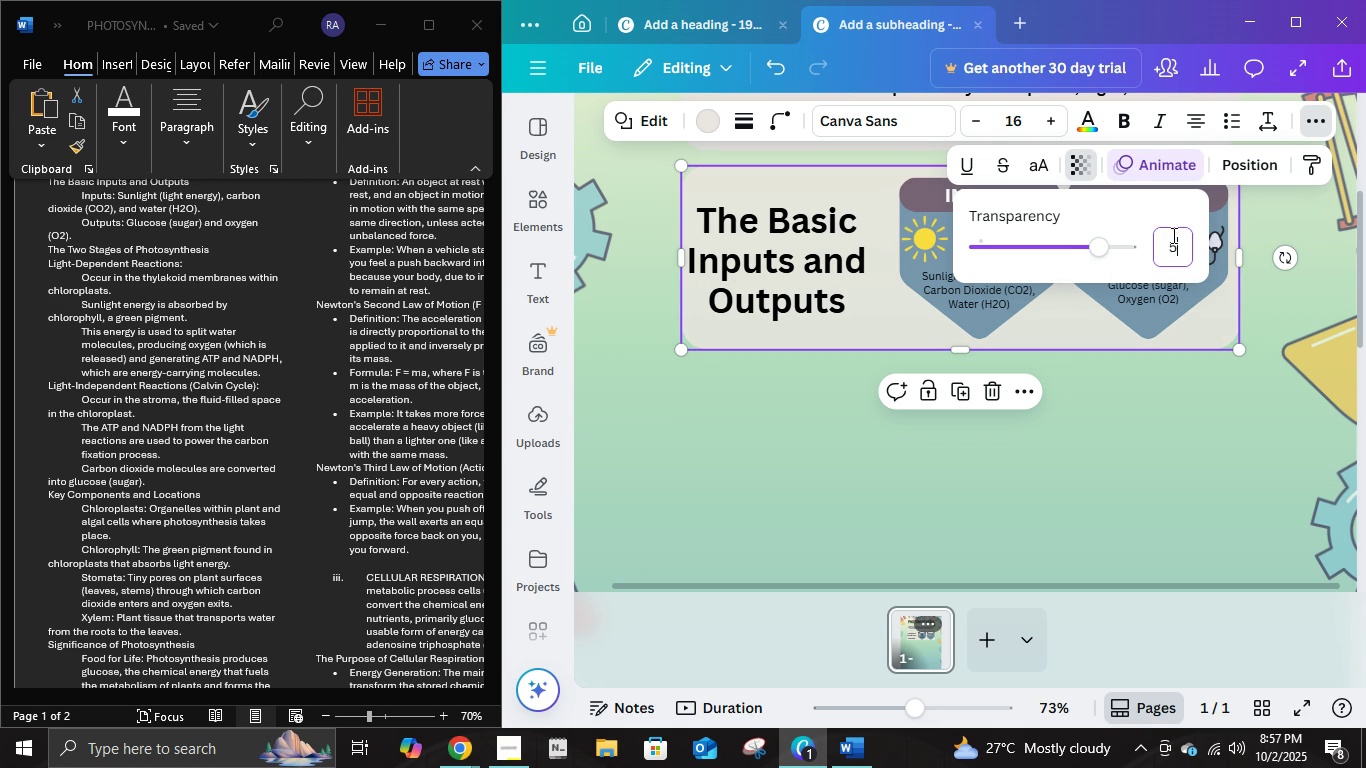 
key(Numpad5)
 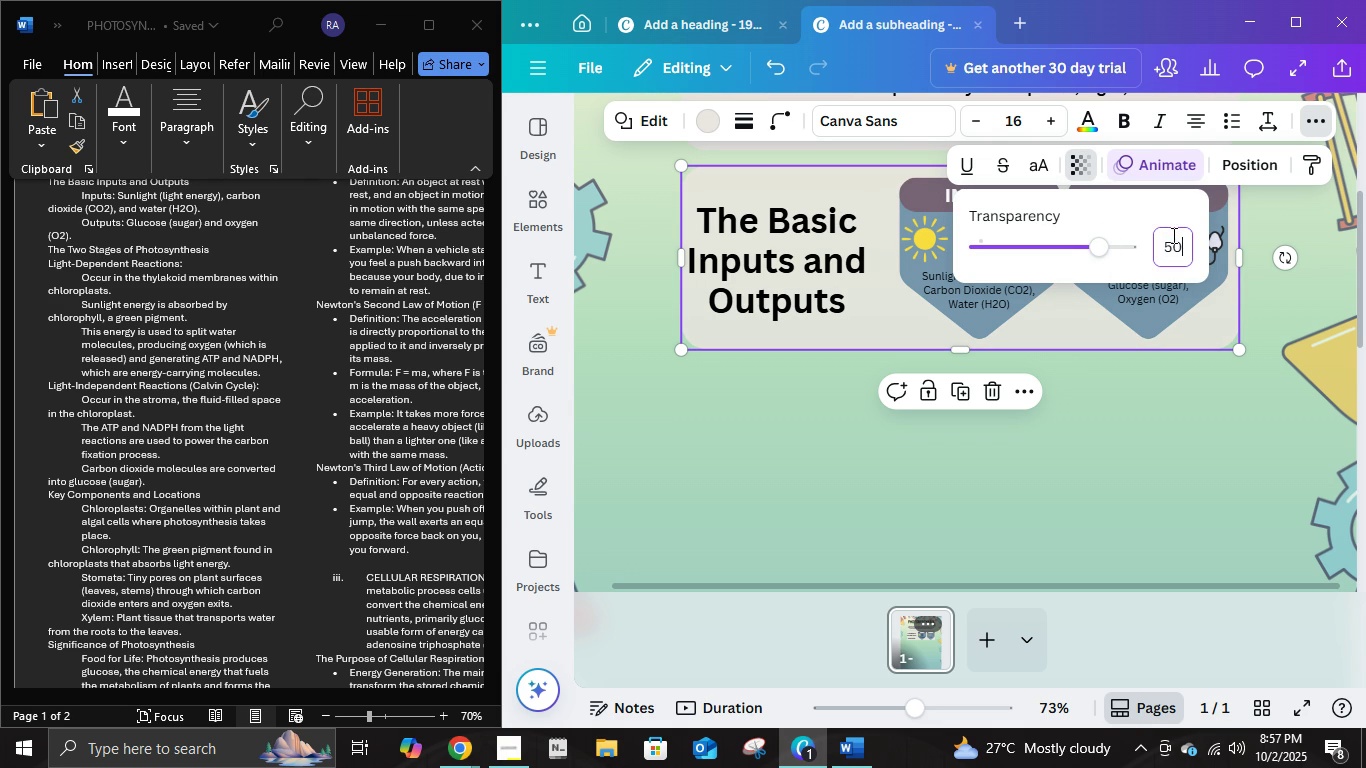 
key(Numpad0)
 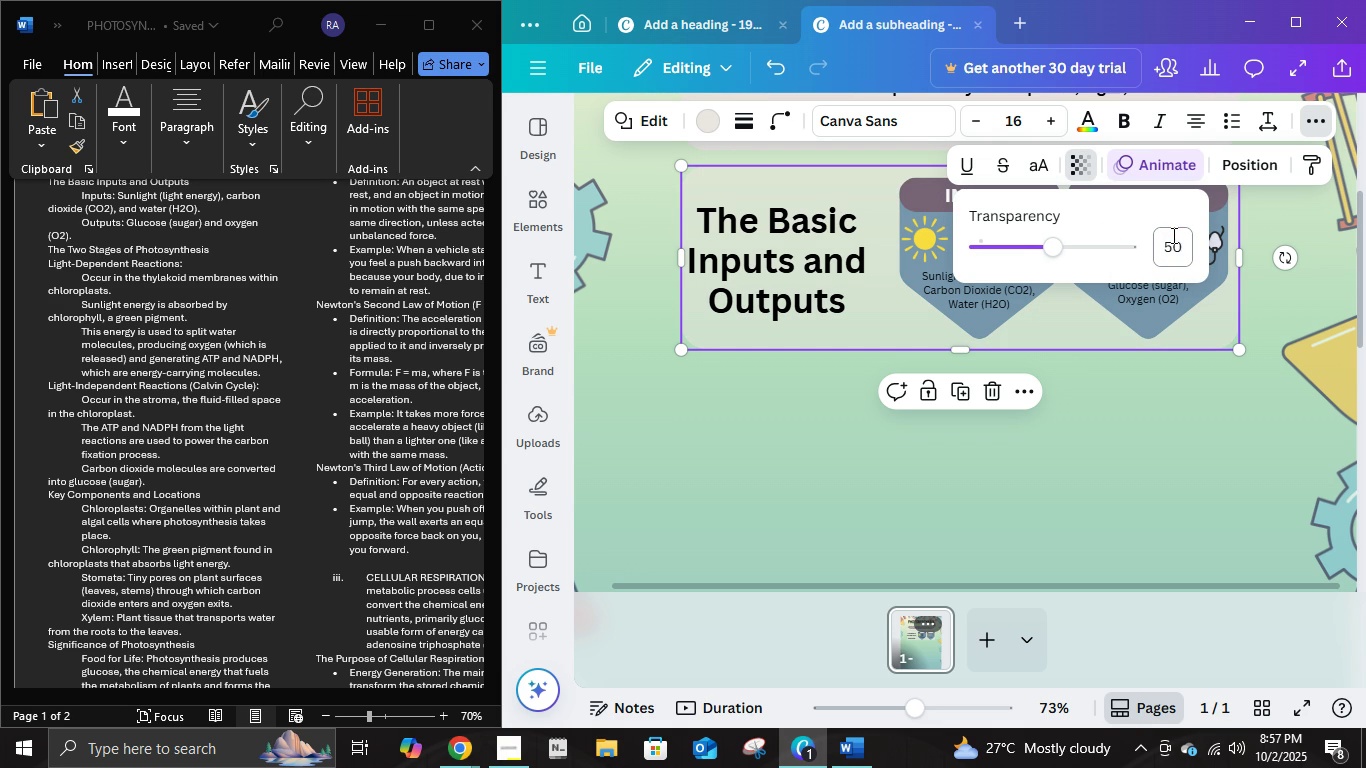 
key(NumpadEnter)
 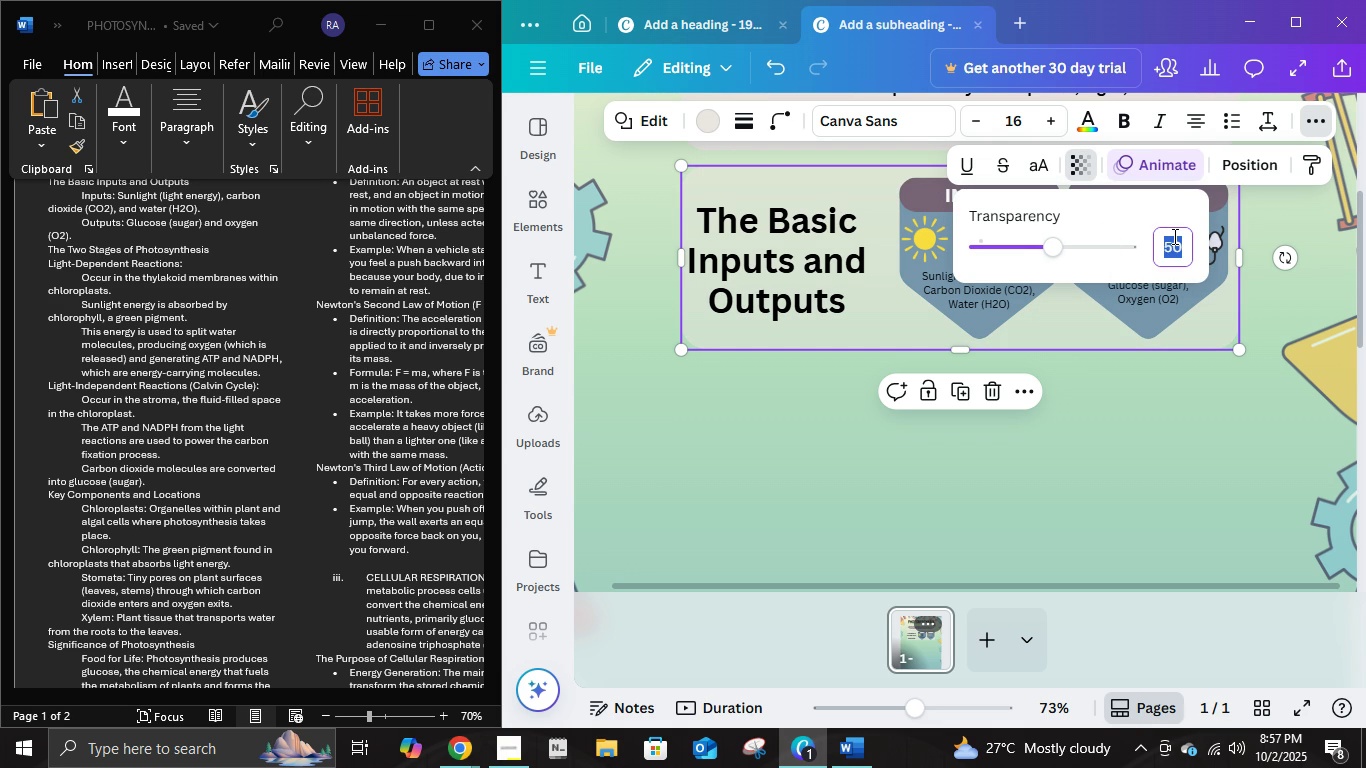 
left_click([1173, 236])
 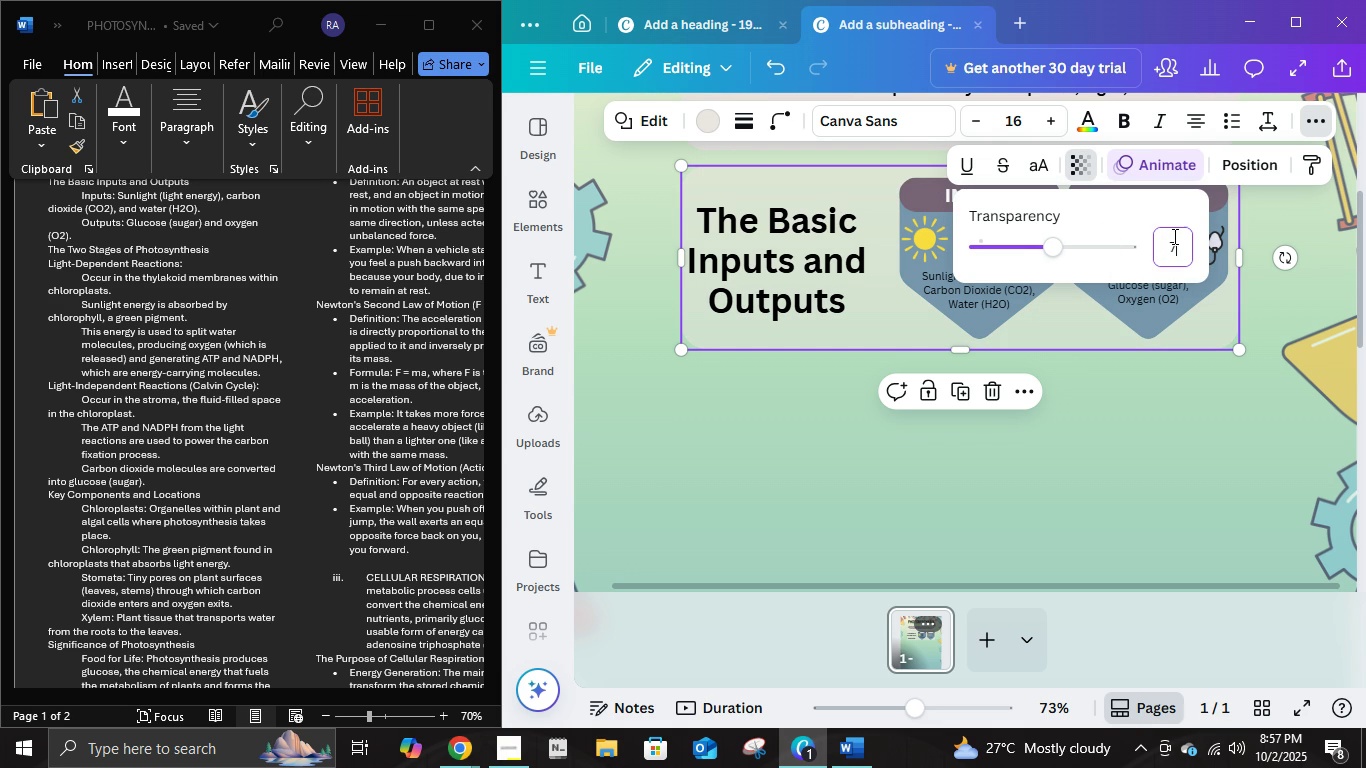 
key(Numpad7)
 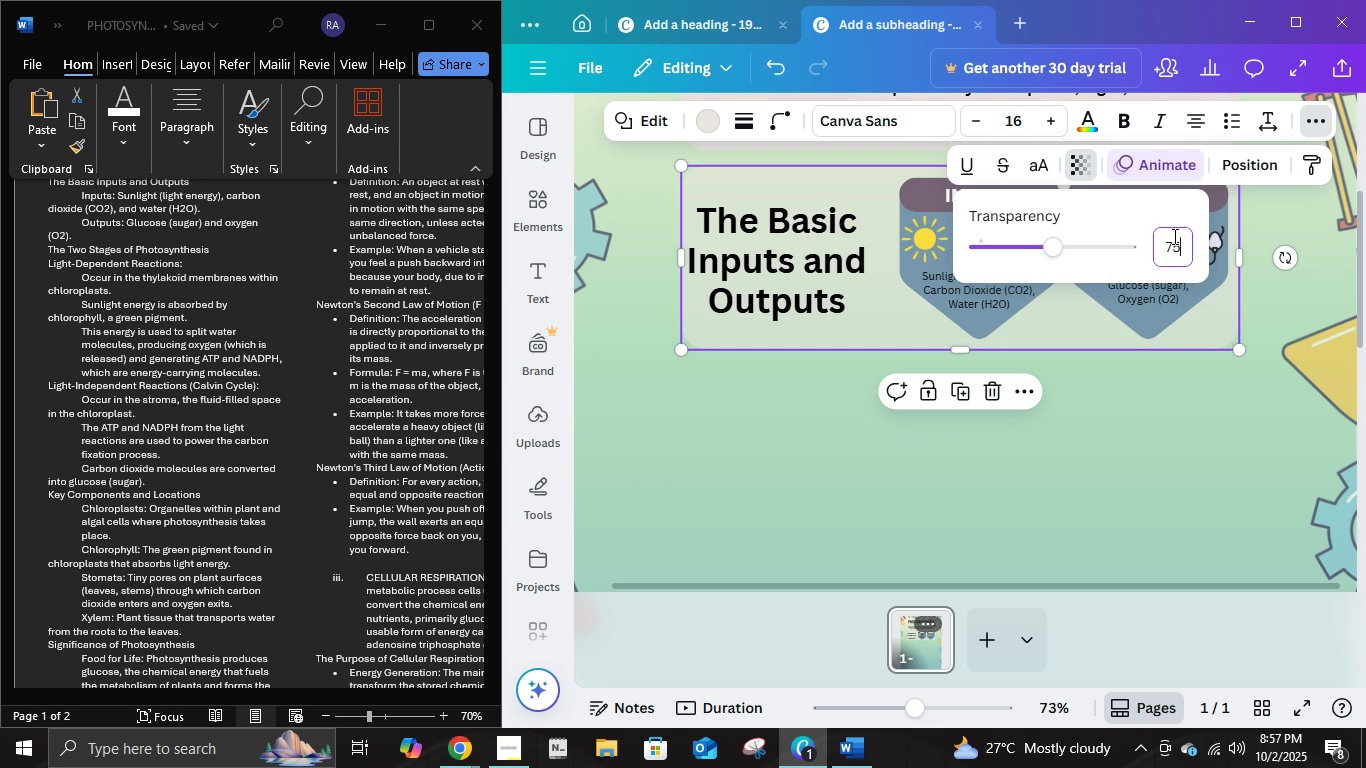 
key(Numpad5)
 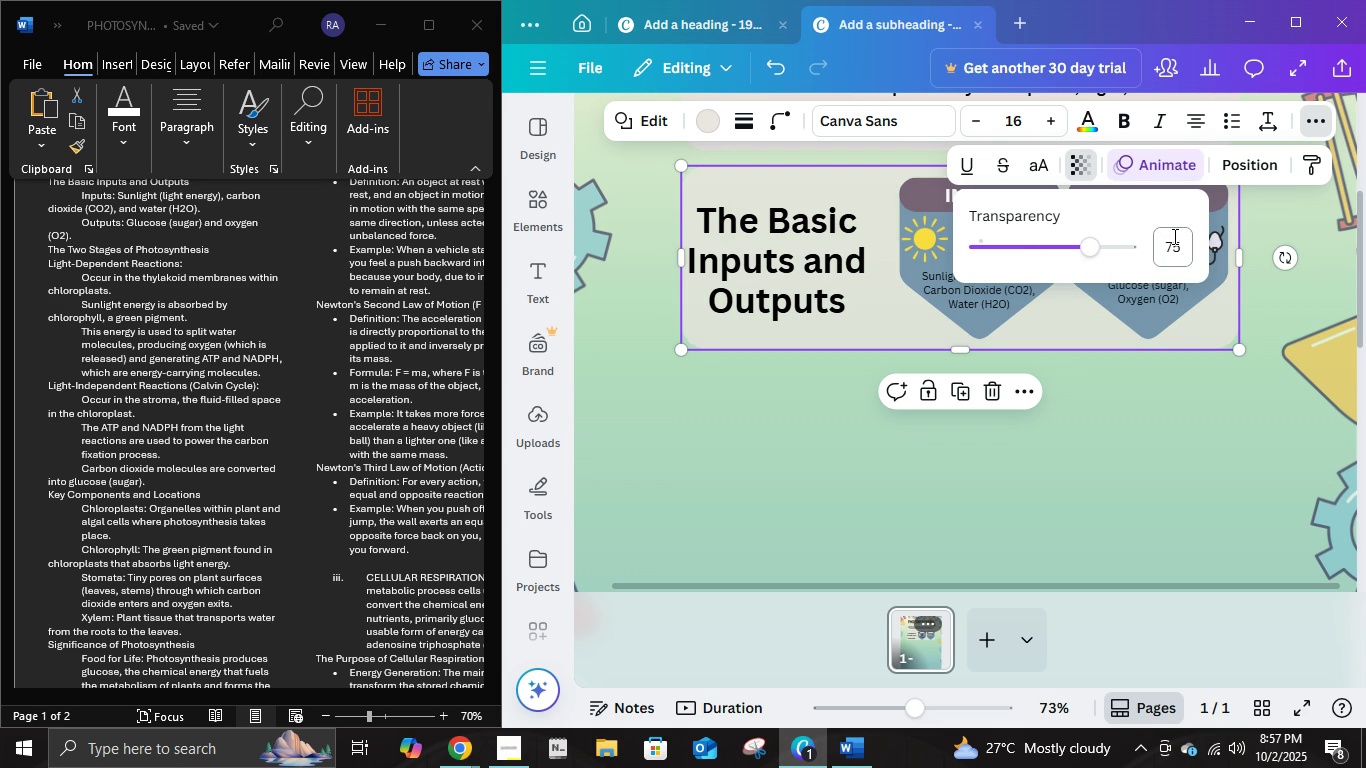 
key(NumpadEnter)
 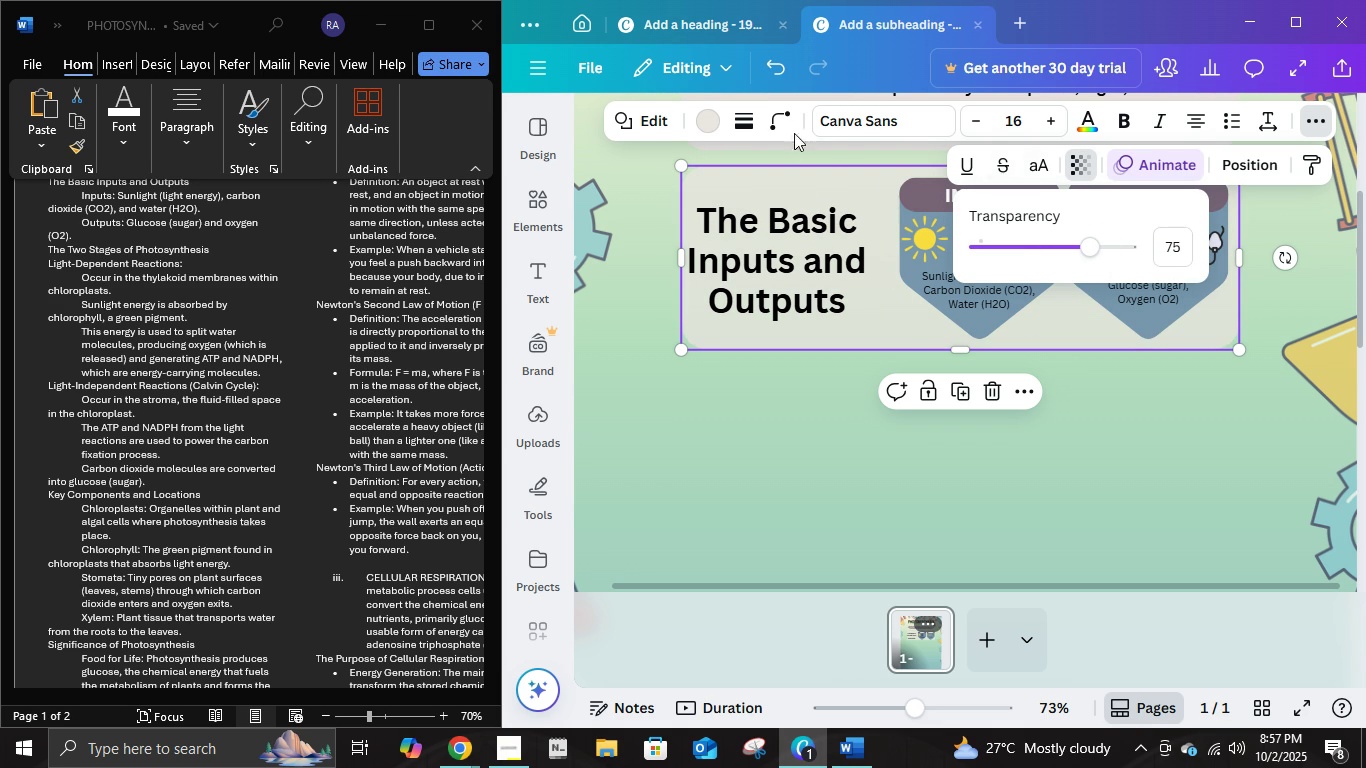 
left_click([783, 115])
 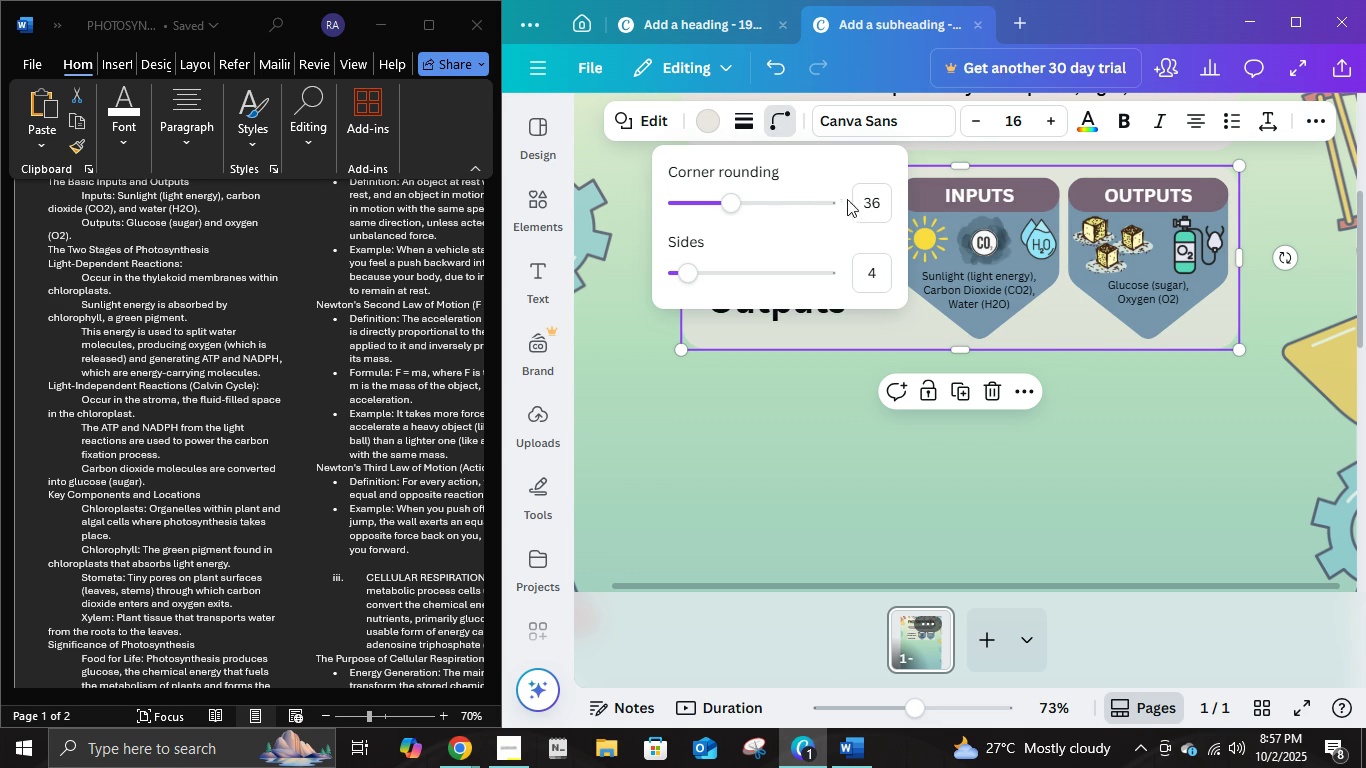 
left_click([872, 201])
 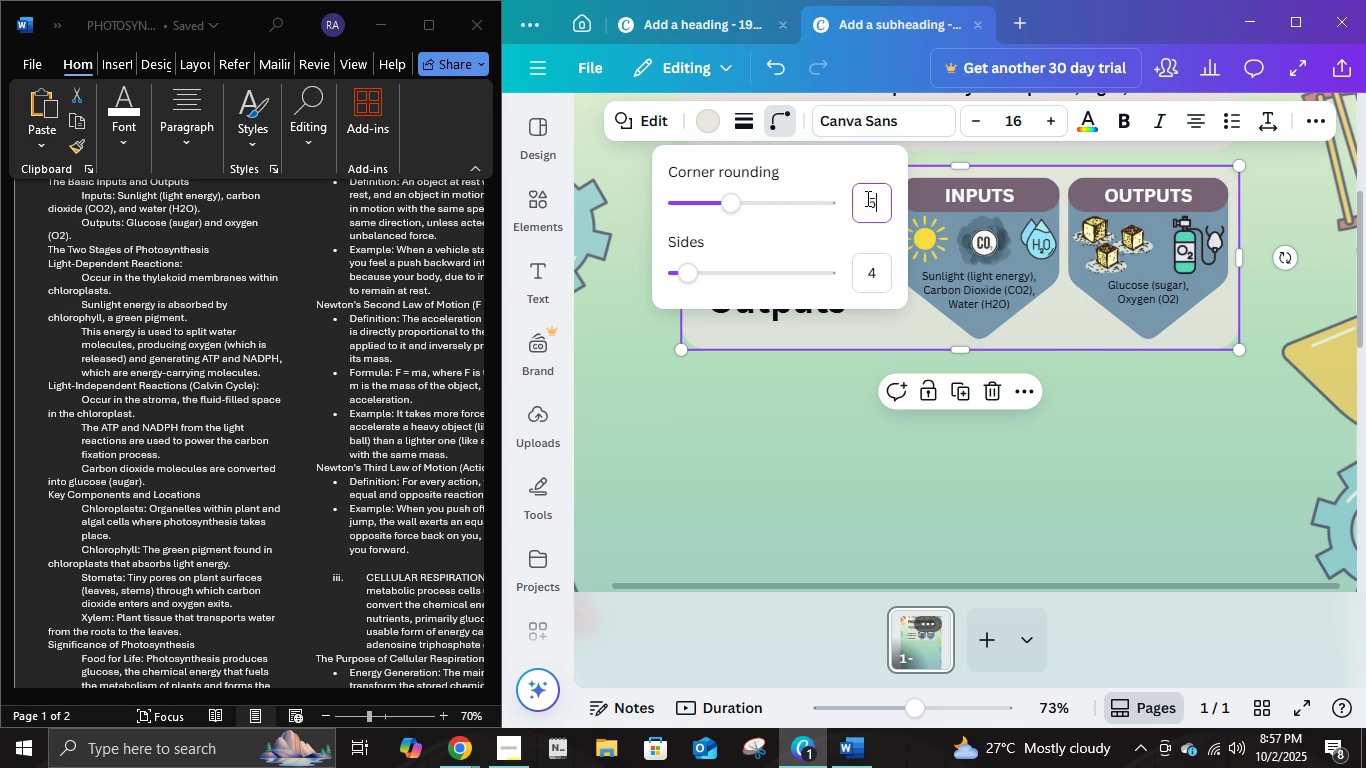 
key(Numpad5)
 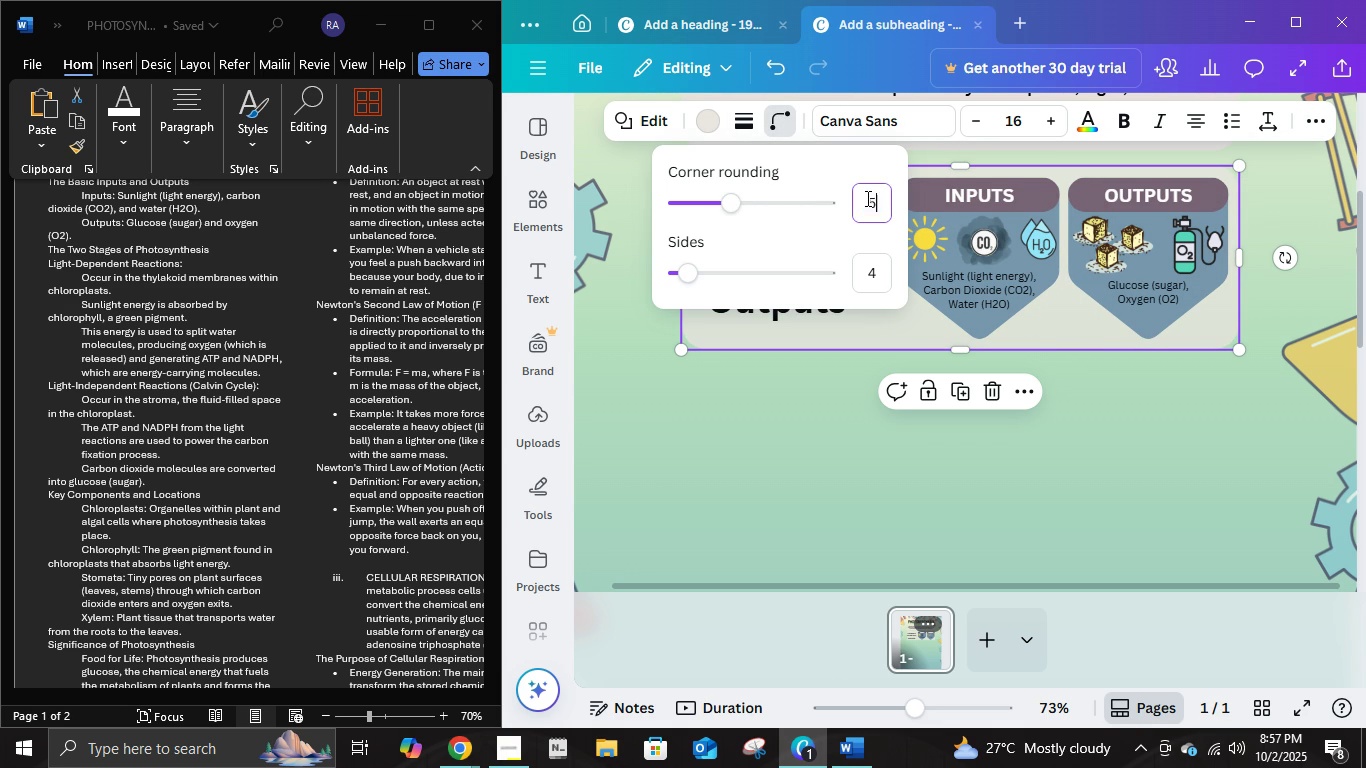 
key(Numpad0)
 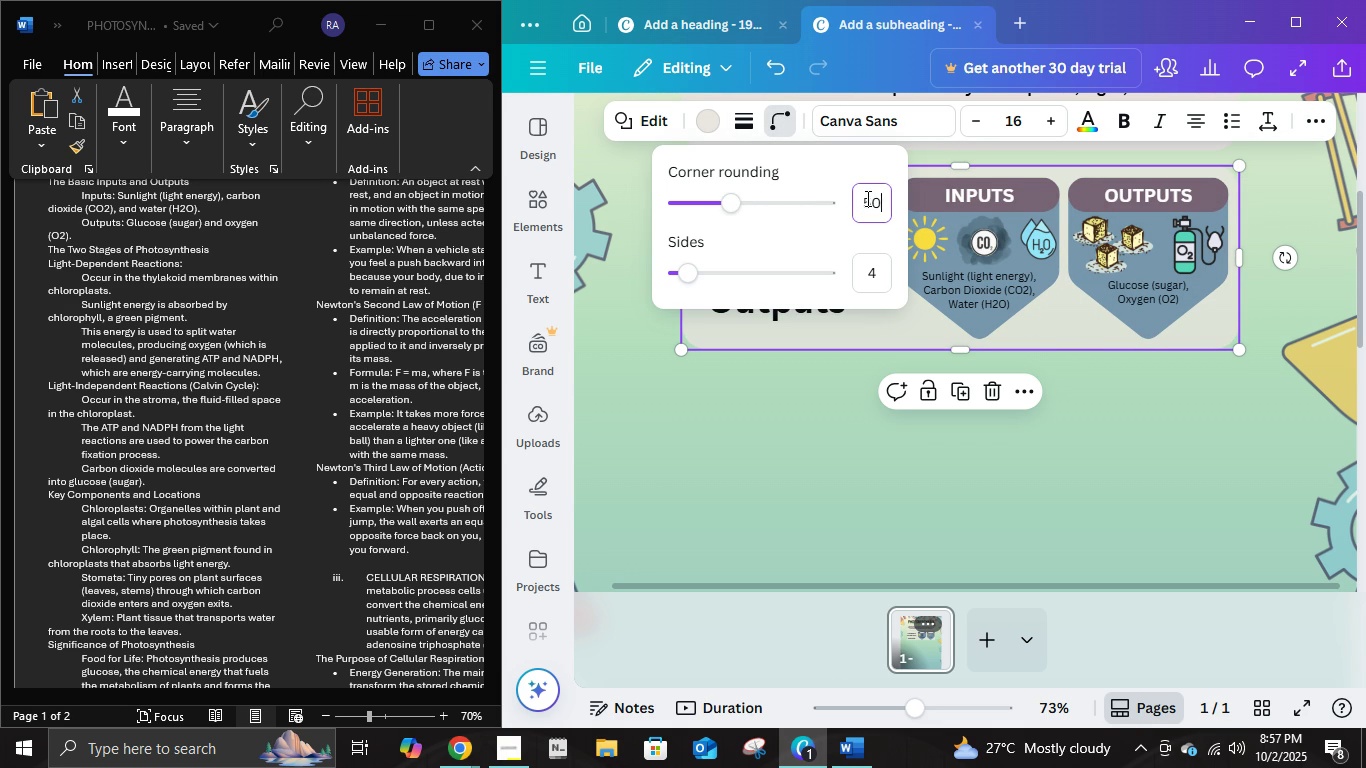 
key(NumpadEnter)
 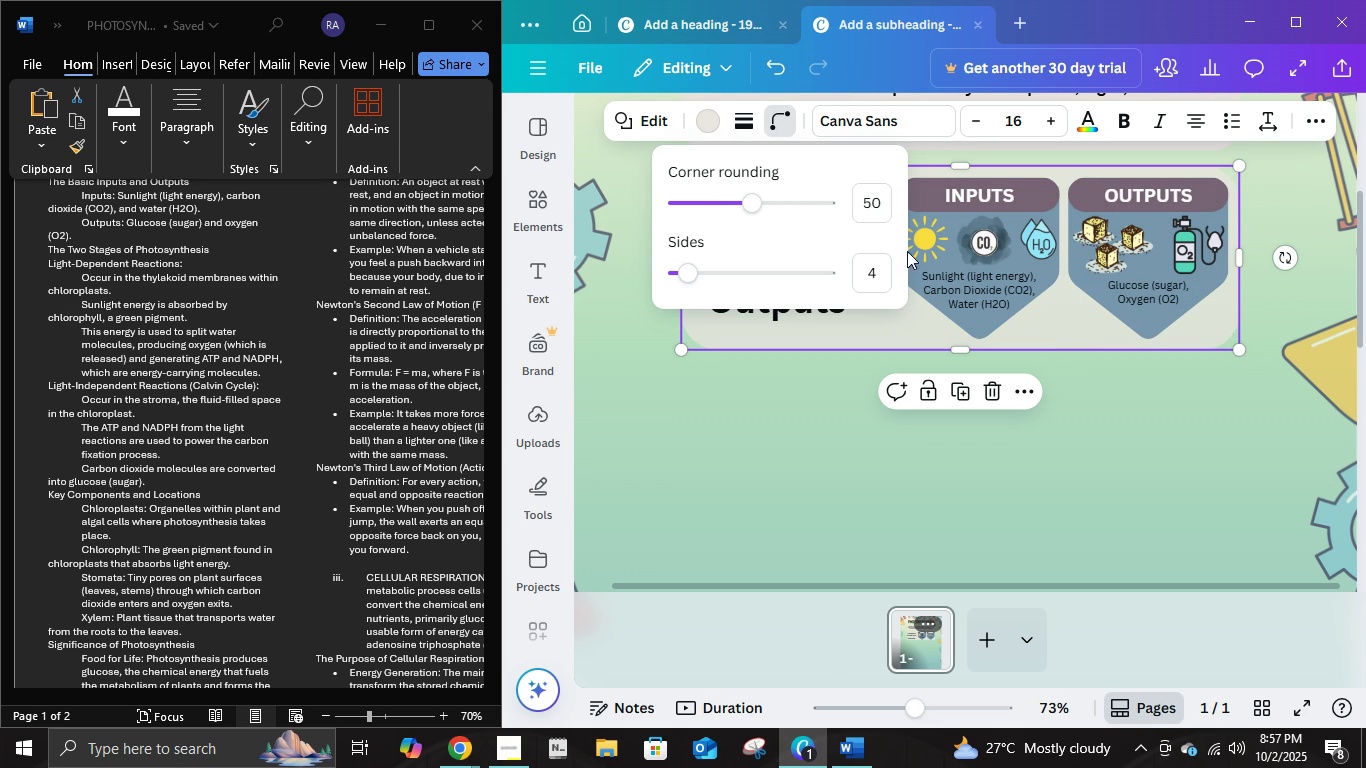 
left_click([882, 203])
 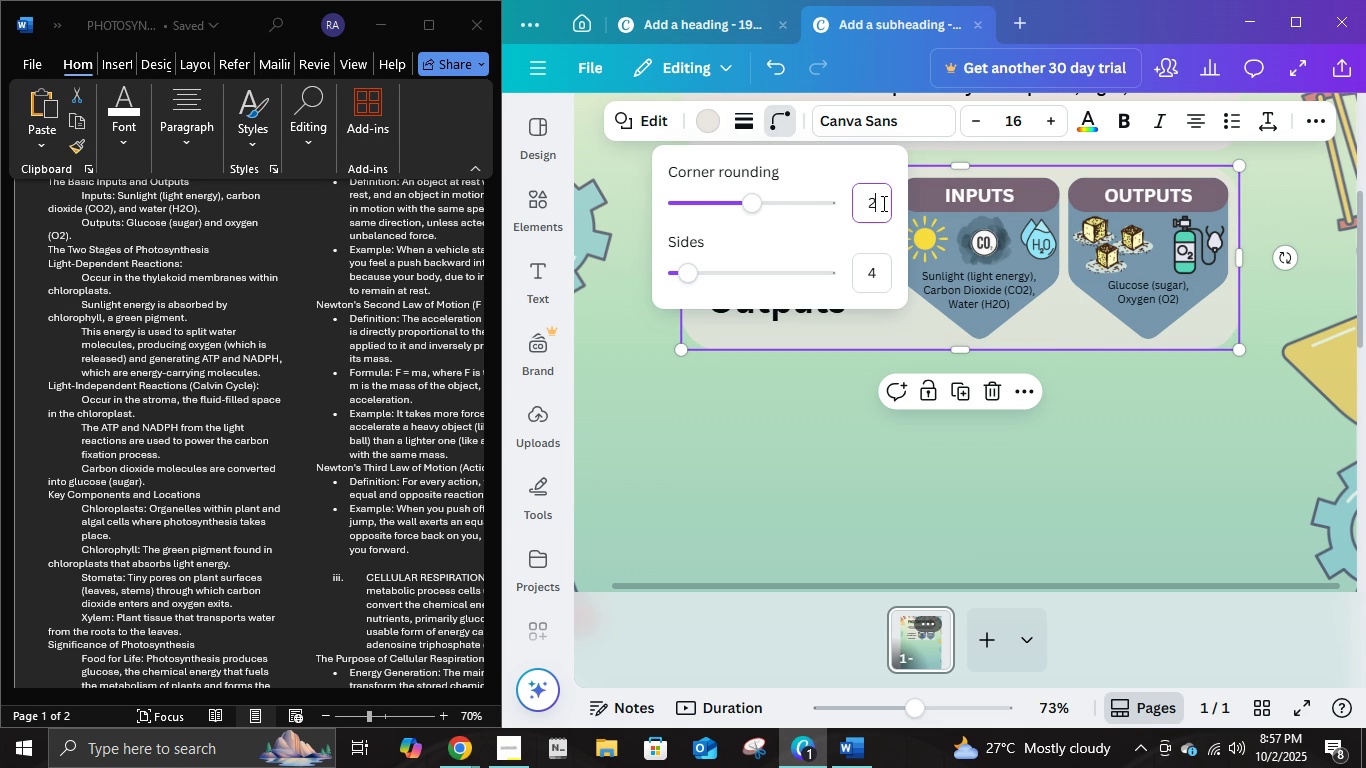 
key(Numpad2)
 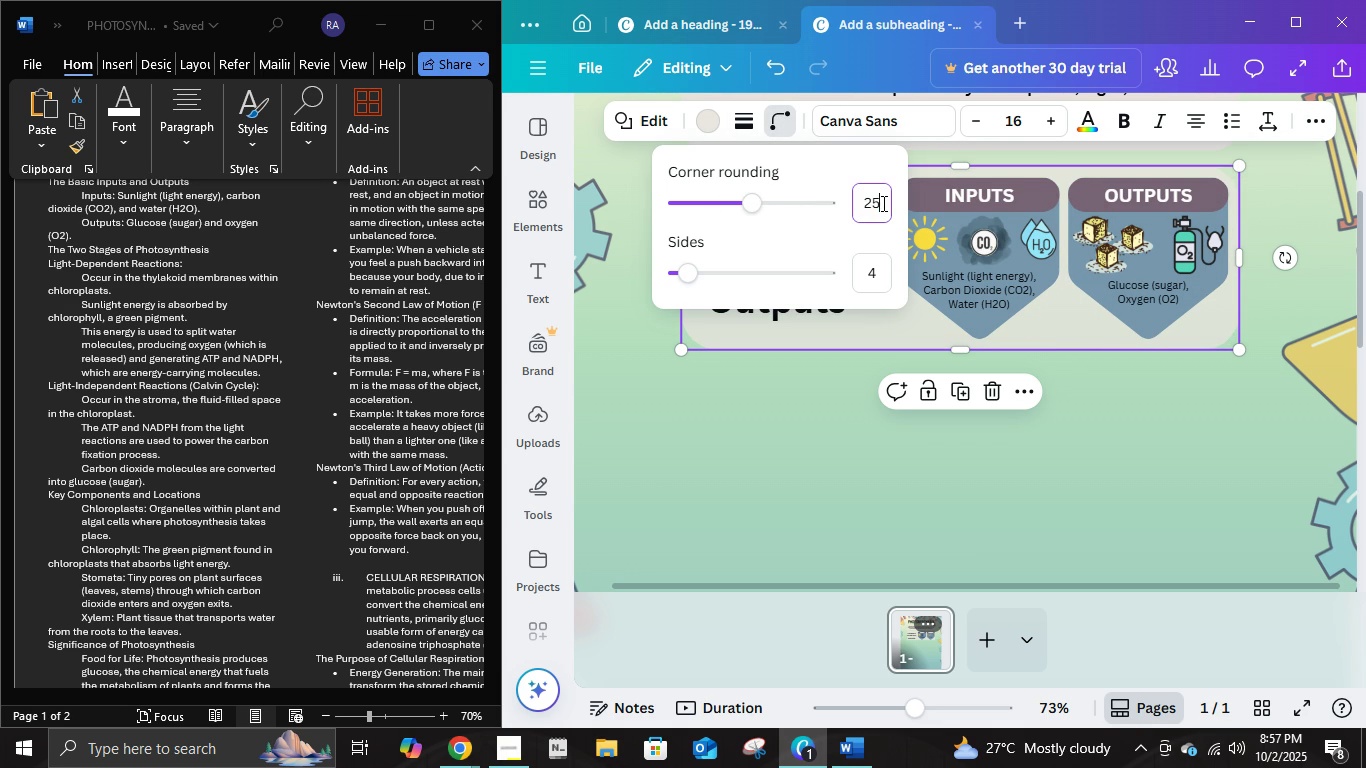 
key(Numpad5)
 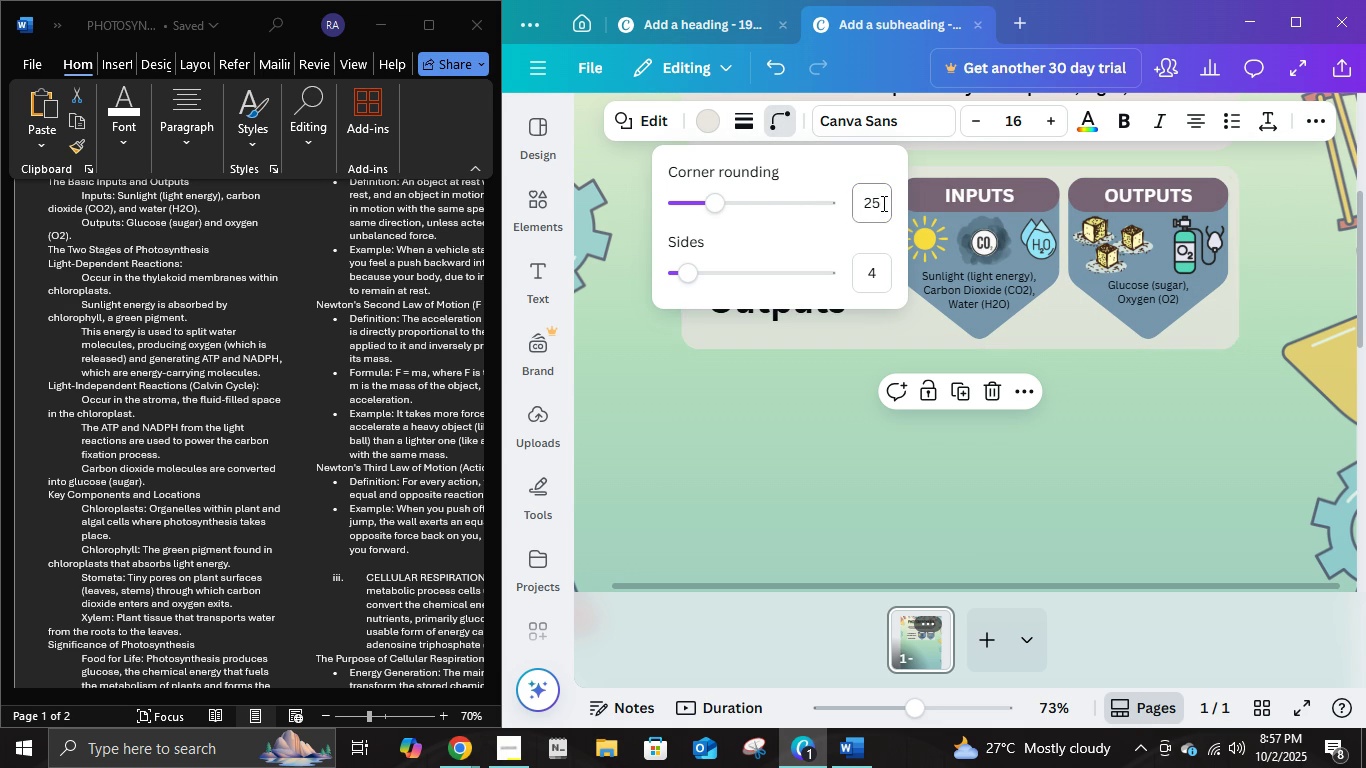 
key(NumpadEnter)